 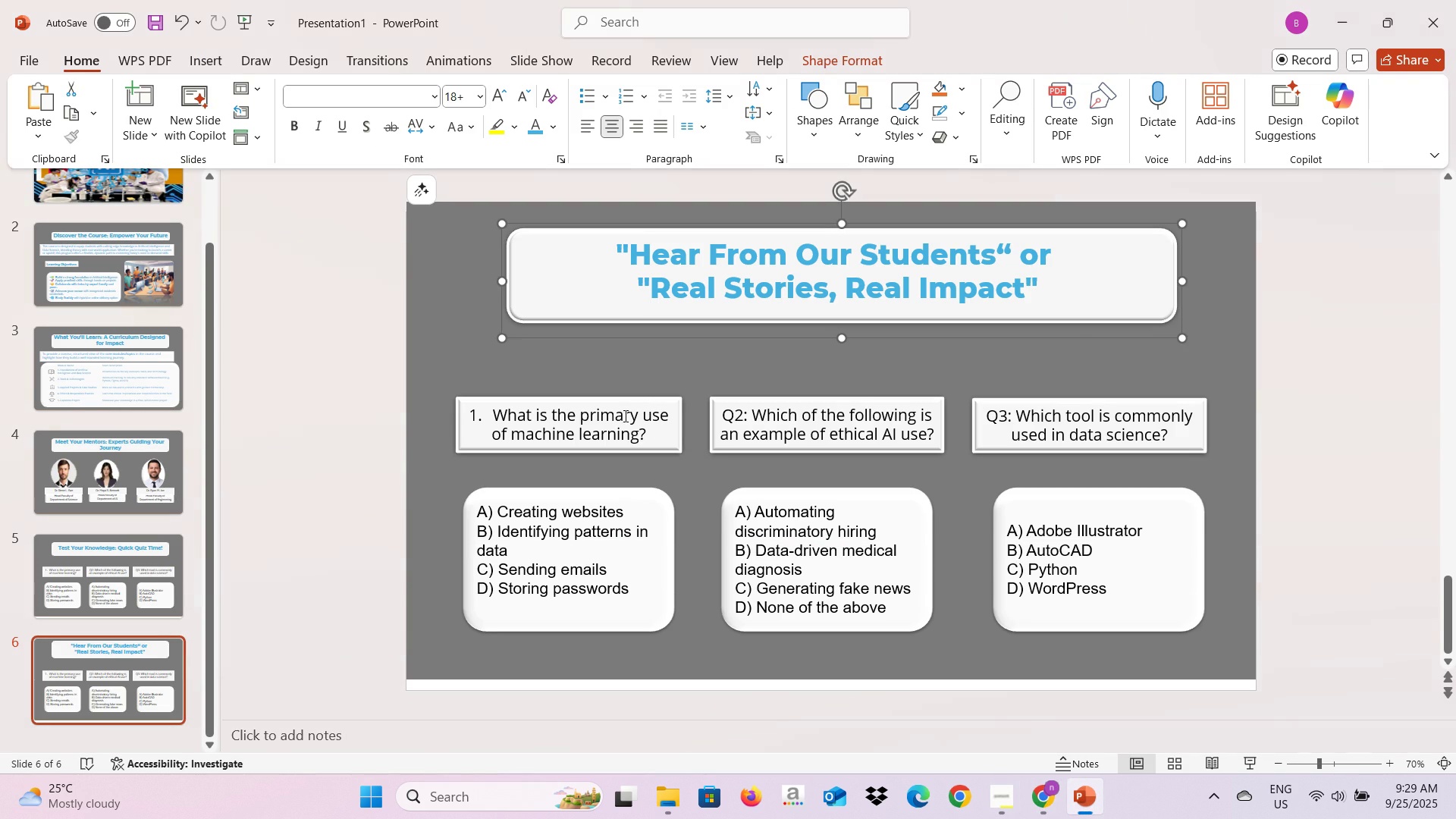 
left_click([670, 408])
 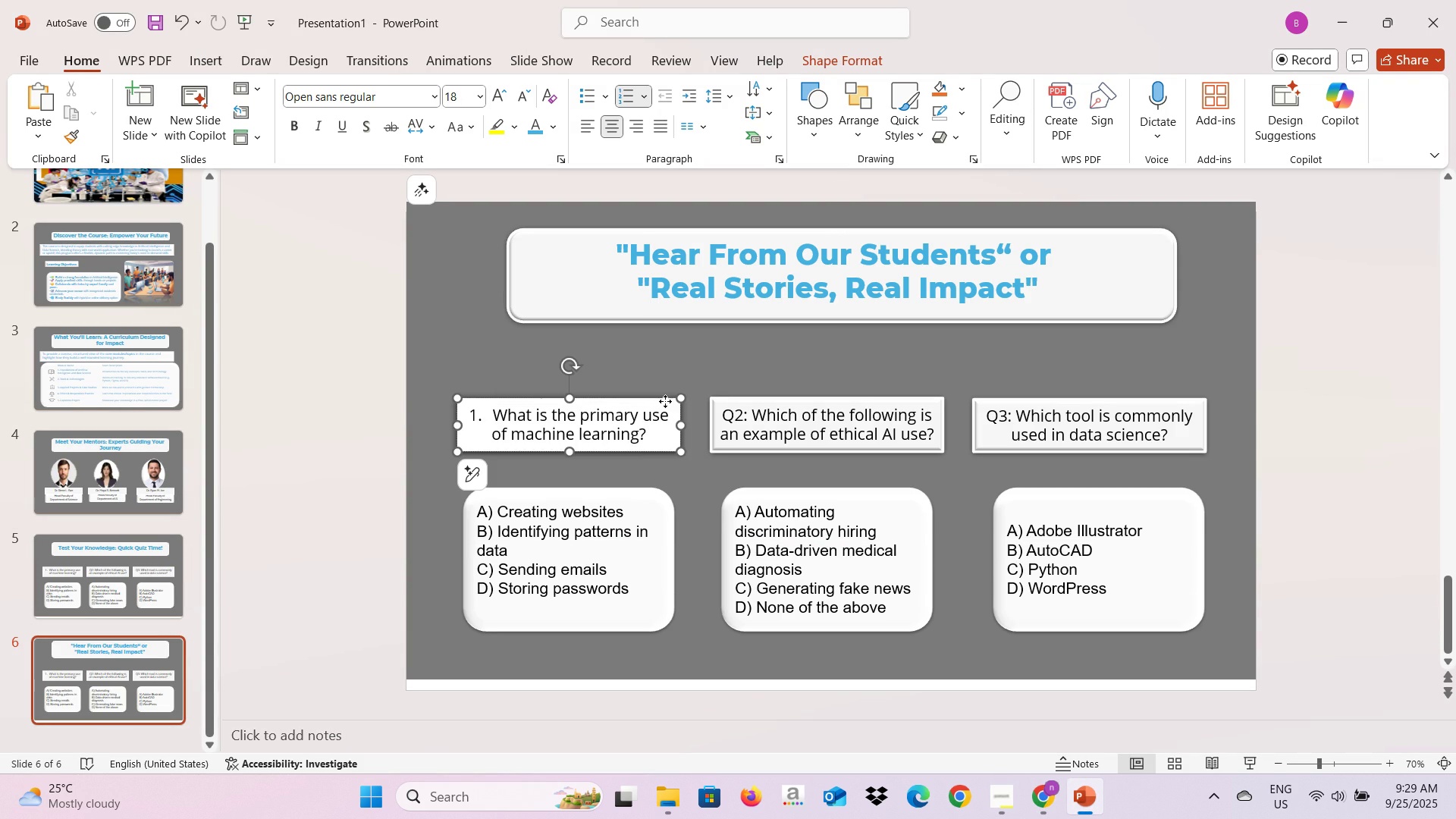 
left_click([665, 401])
 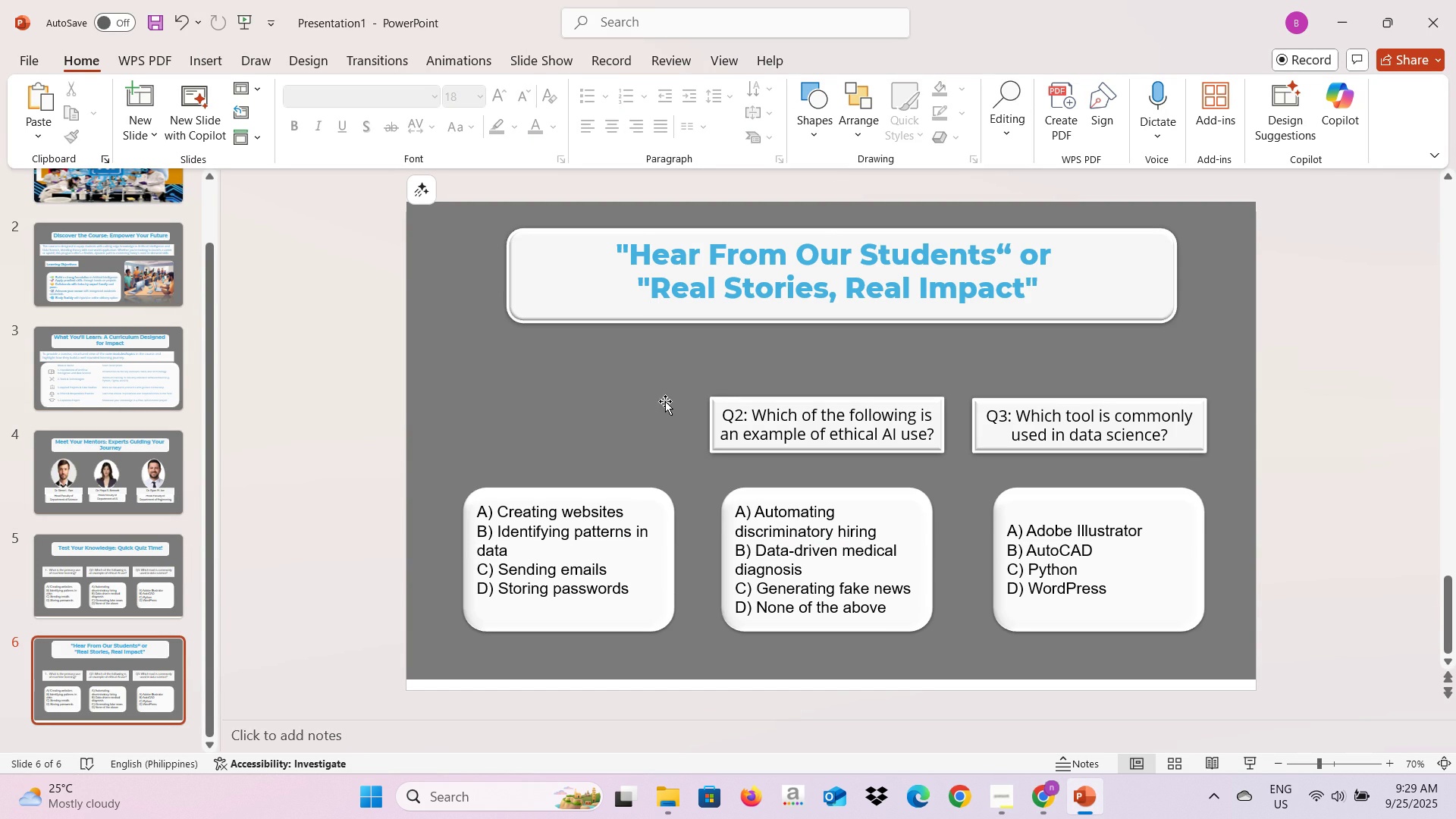 
key(Backspace)
 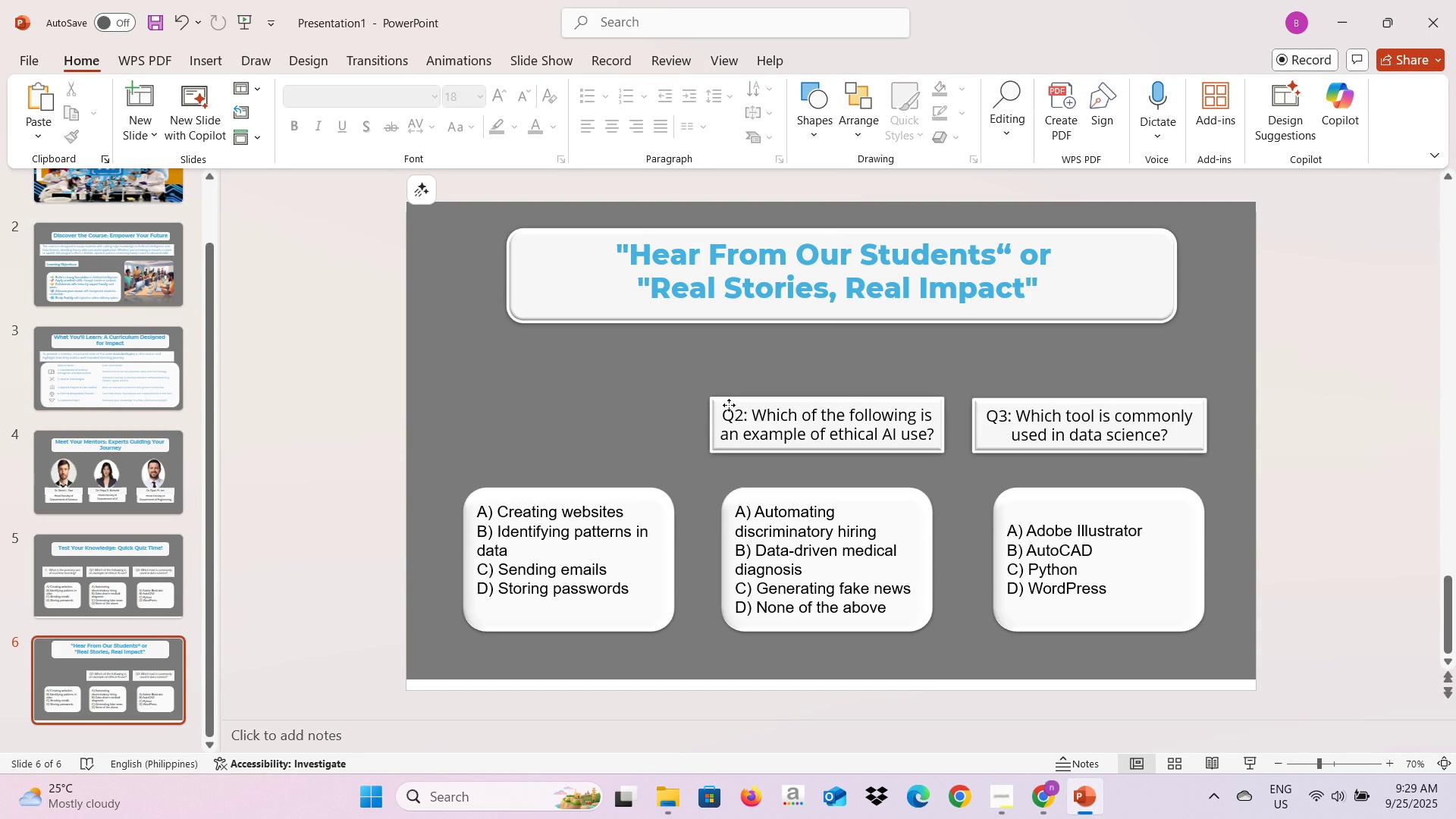 
left_click([729, 405])
 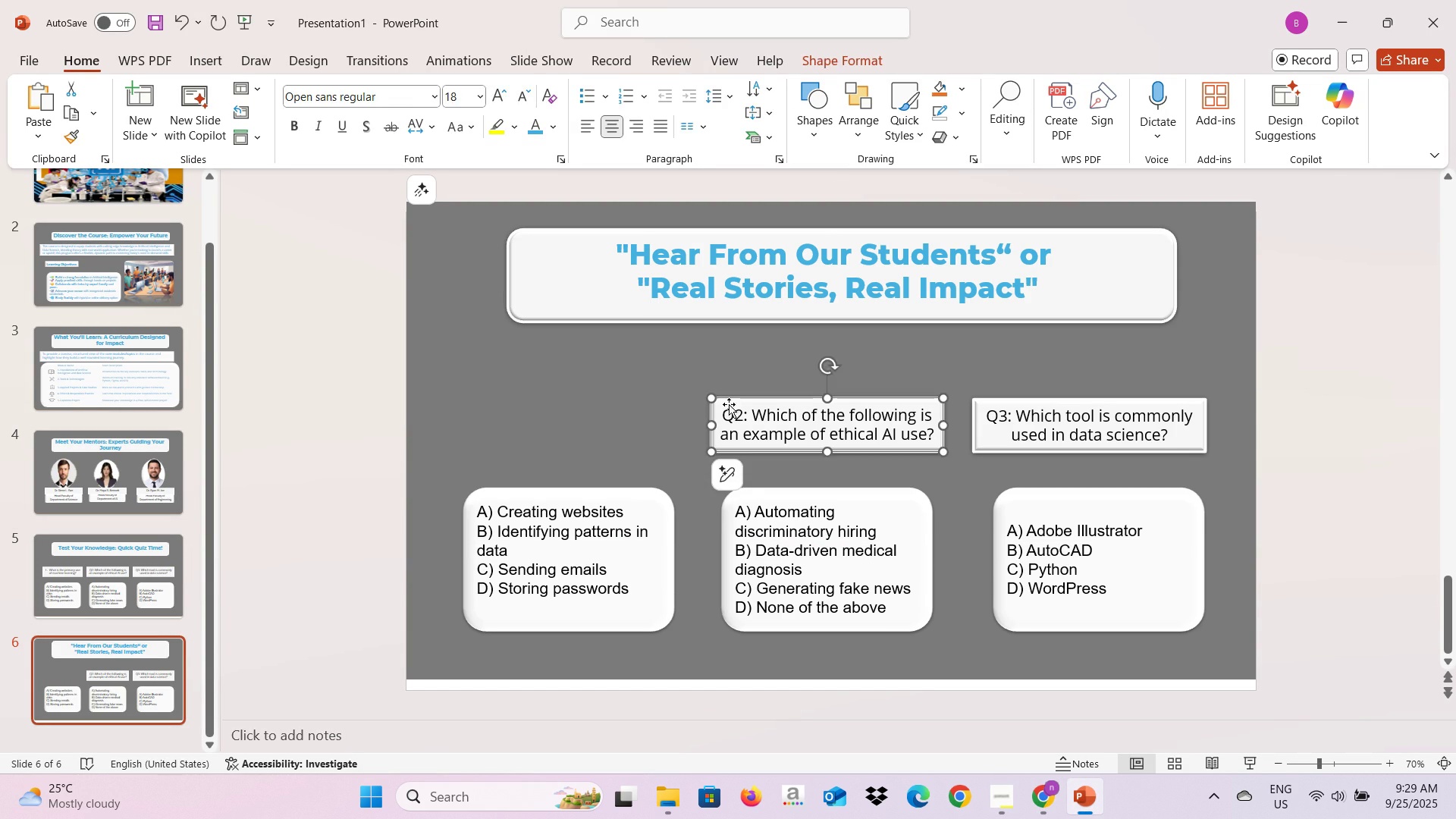 
key(Backspace)
 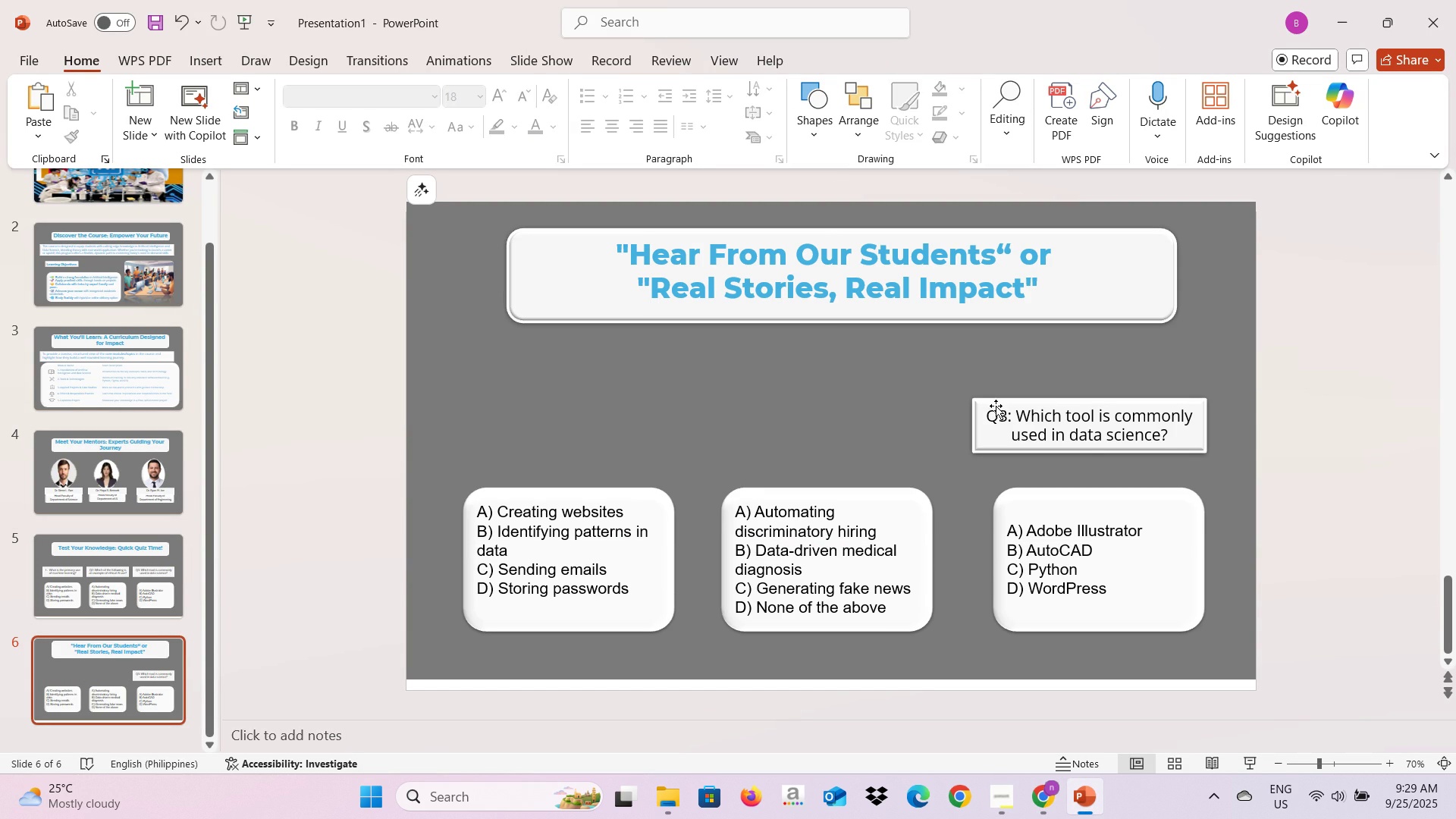 
left_click([996, 406])
 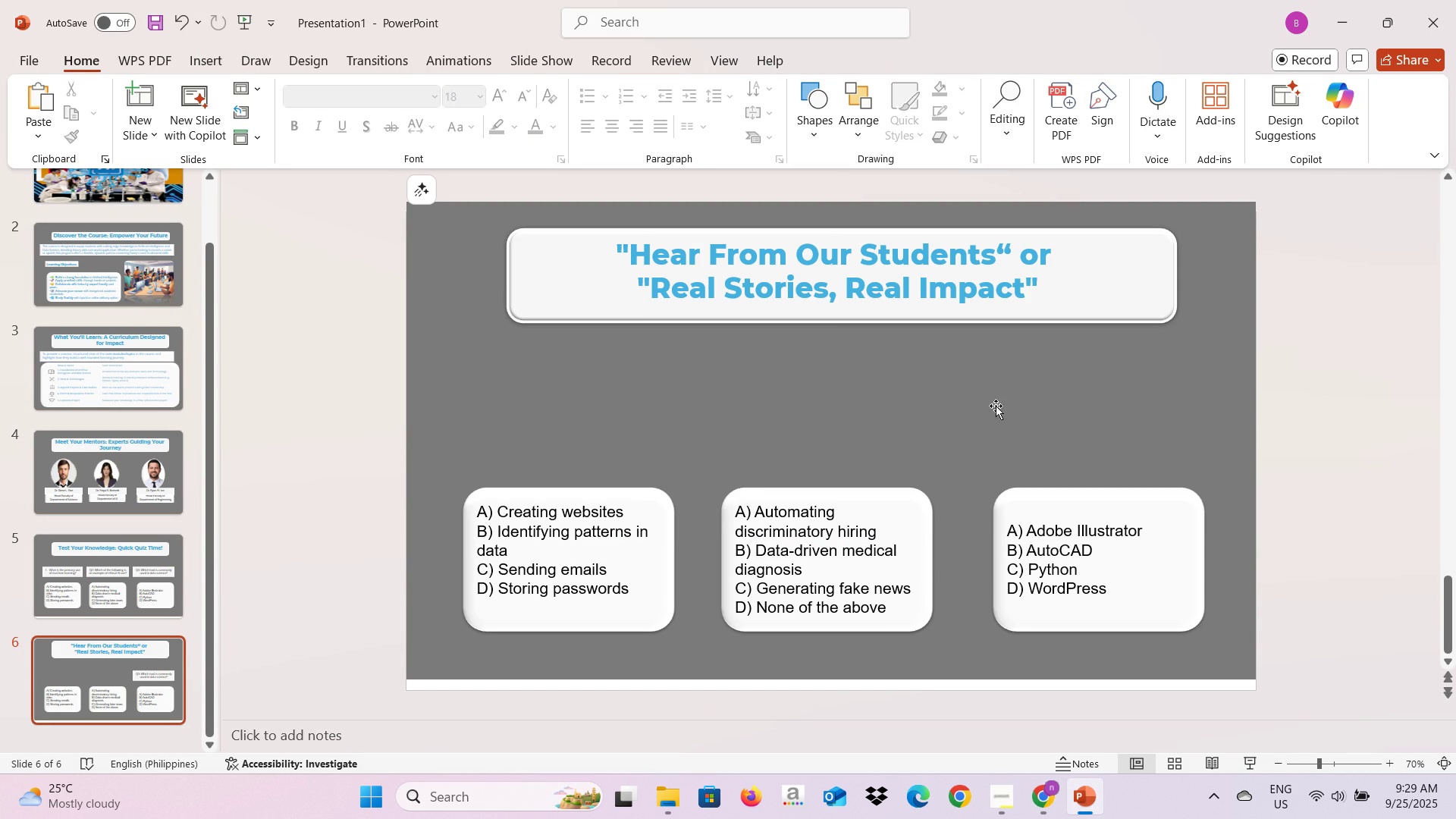 
key(Backspace)
 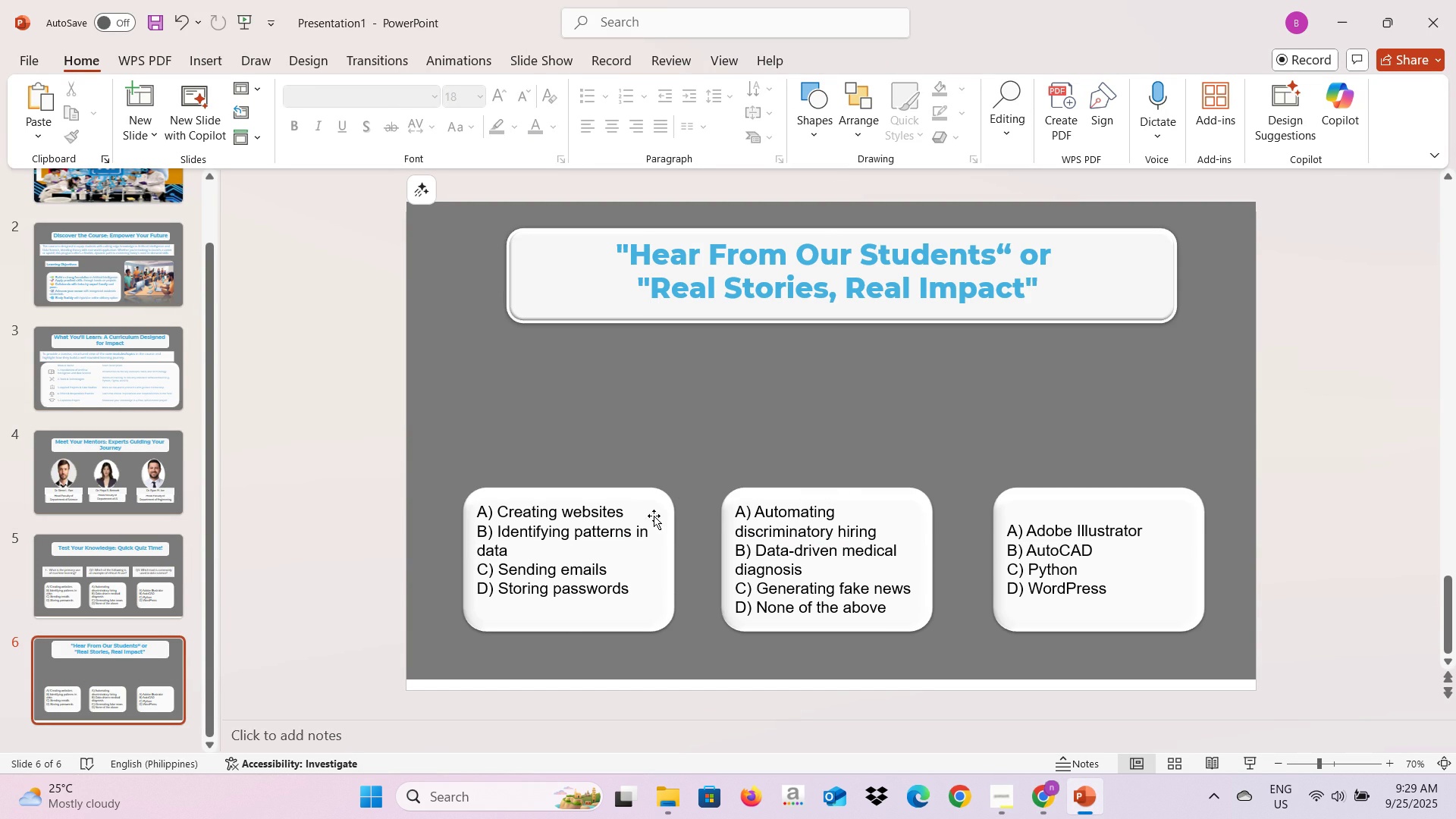 
left_click([648, 516])